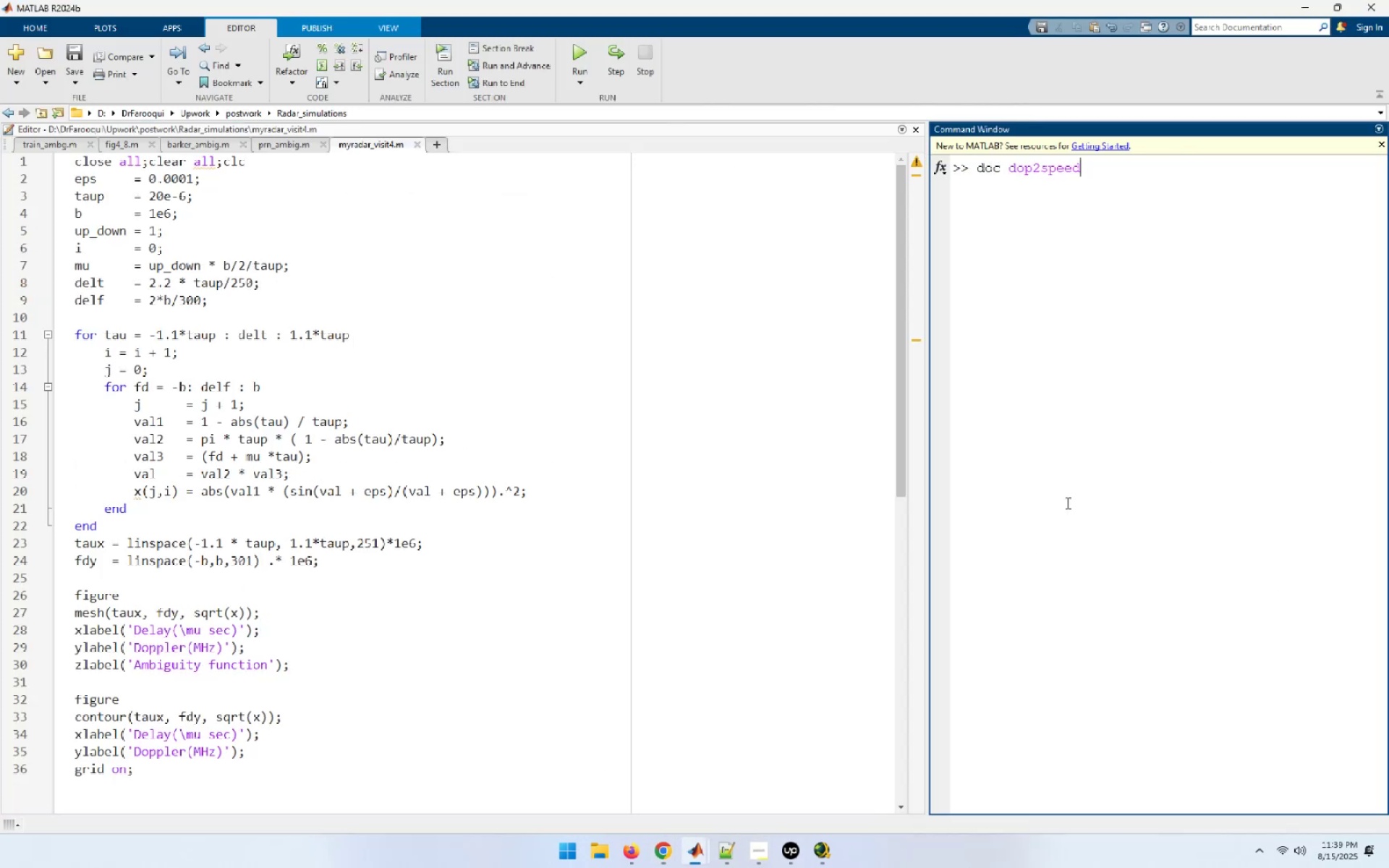 
key(Enter)
 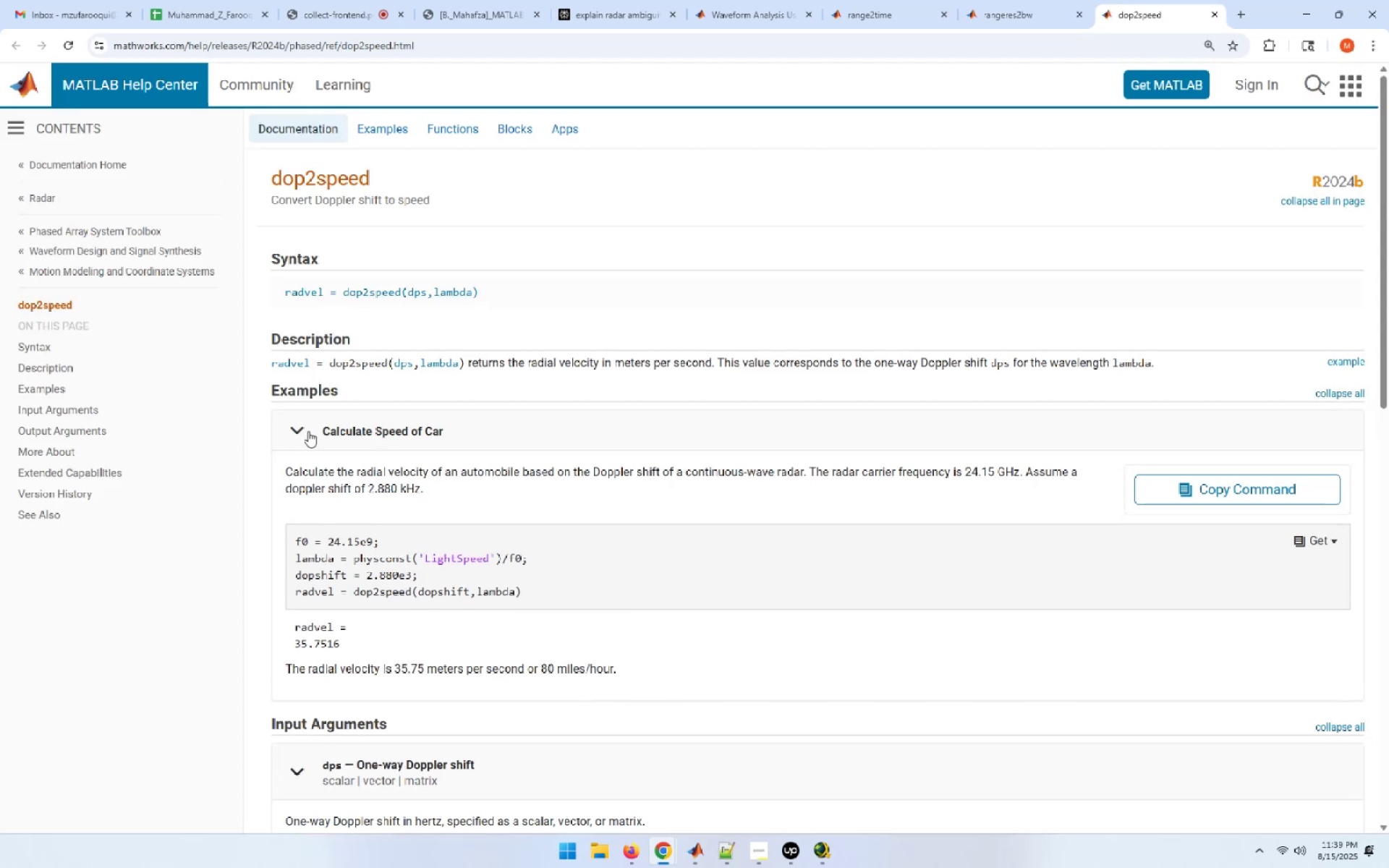 
wait(17.22)
 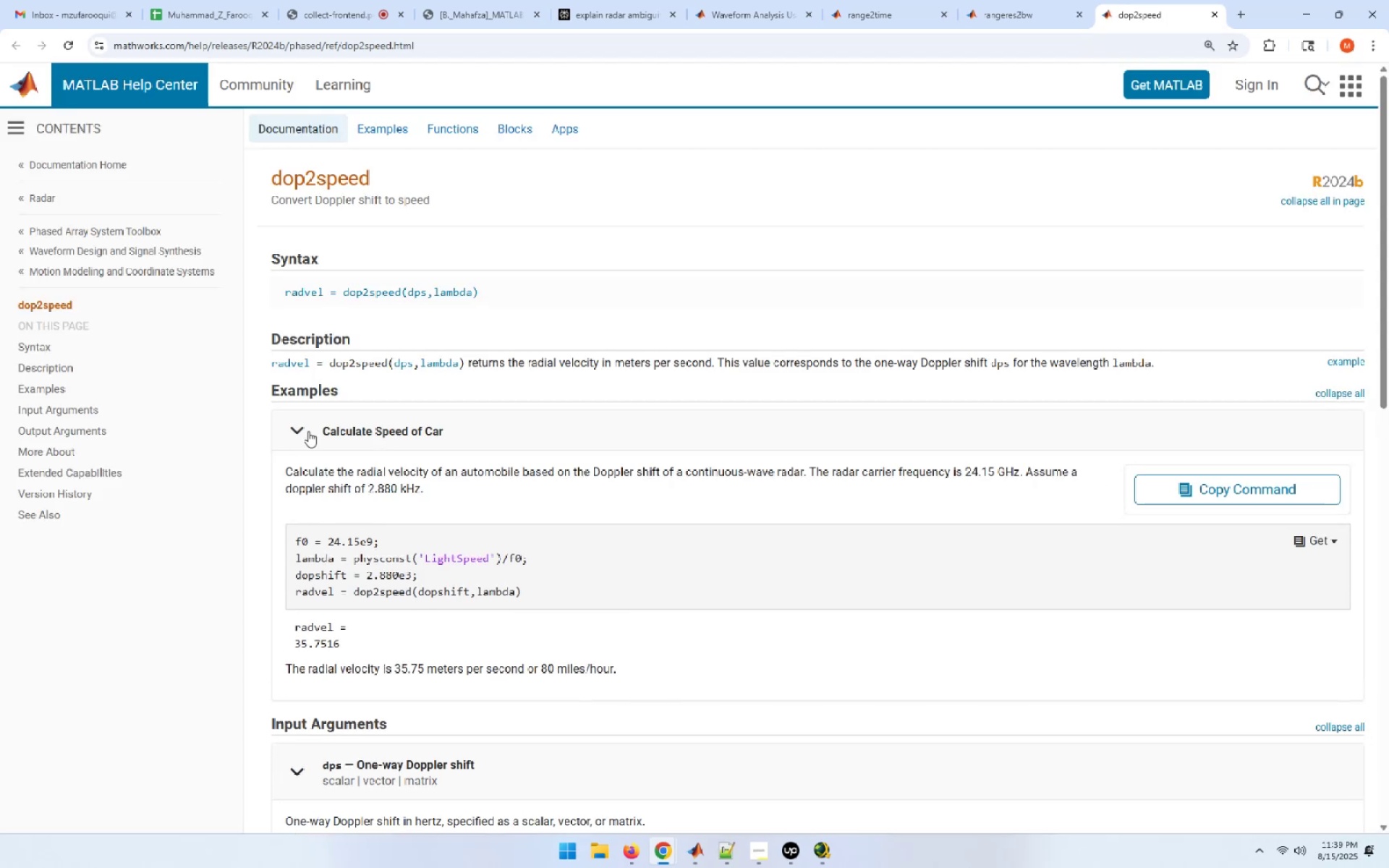 
scroll: coordinate [719, 188], scroll_direction: down, amount: 1.0
 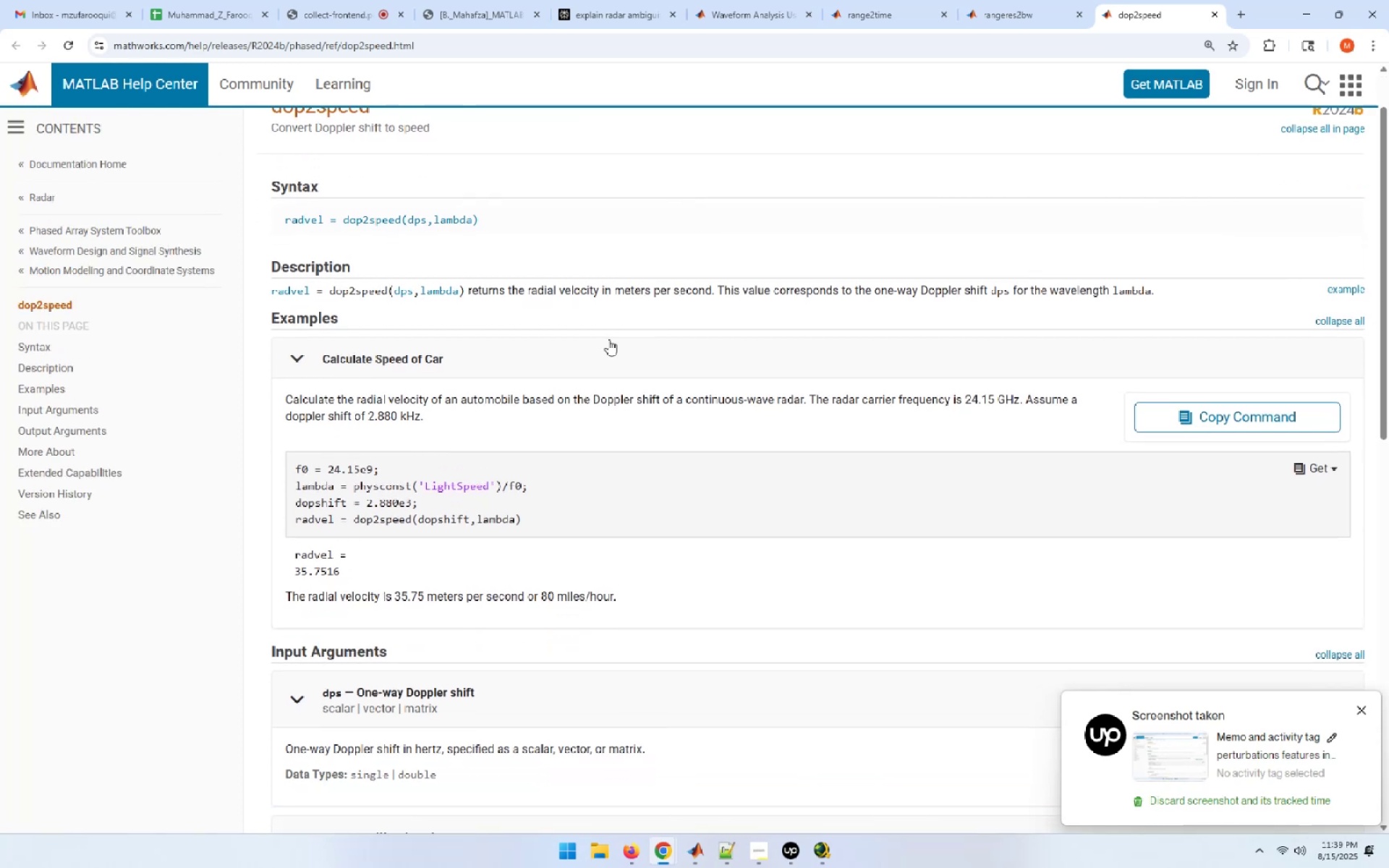 
wait(6.47)
 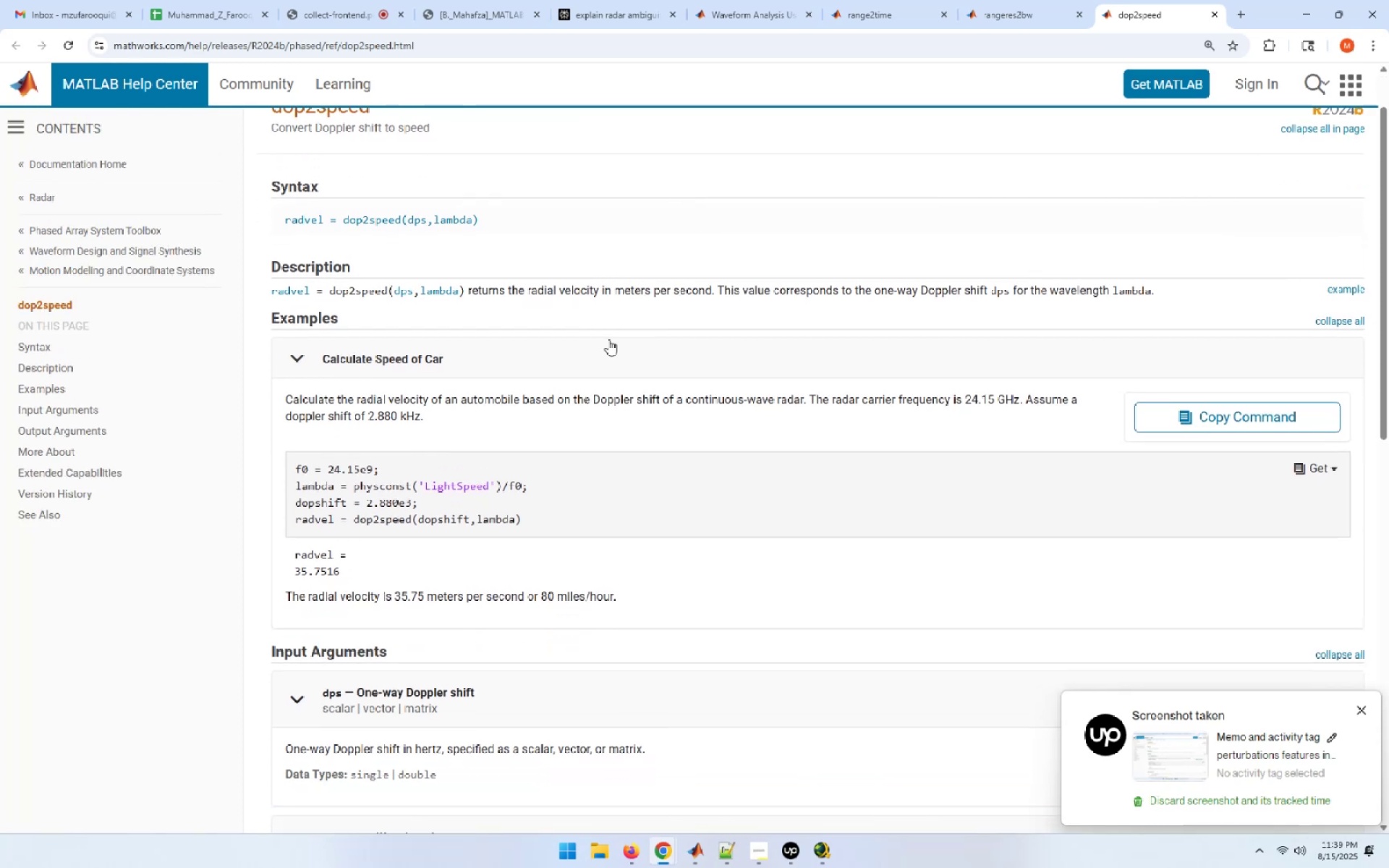 
scroll: coordinate [608, 339], scroll_direction: down, amount: 1.0
 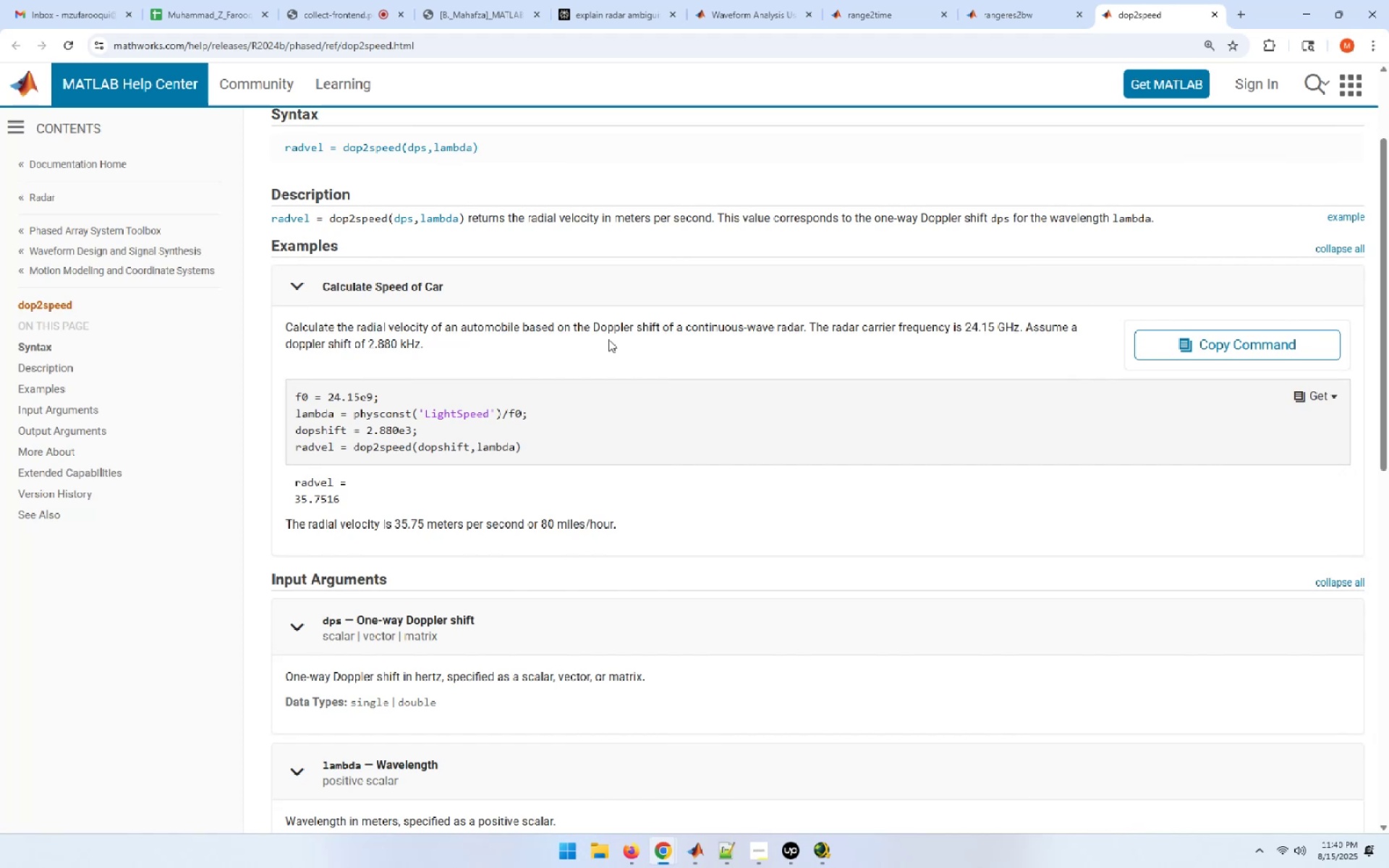 
wait(28.18)
 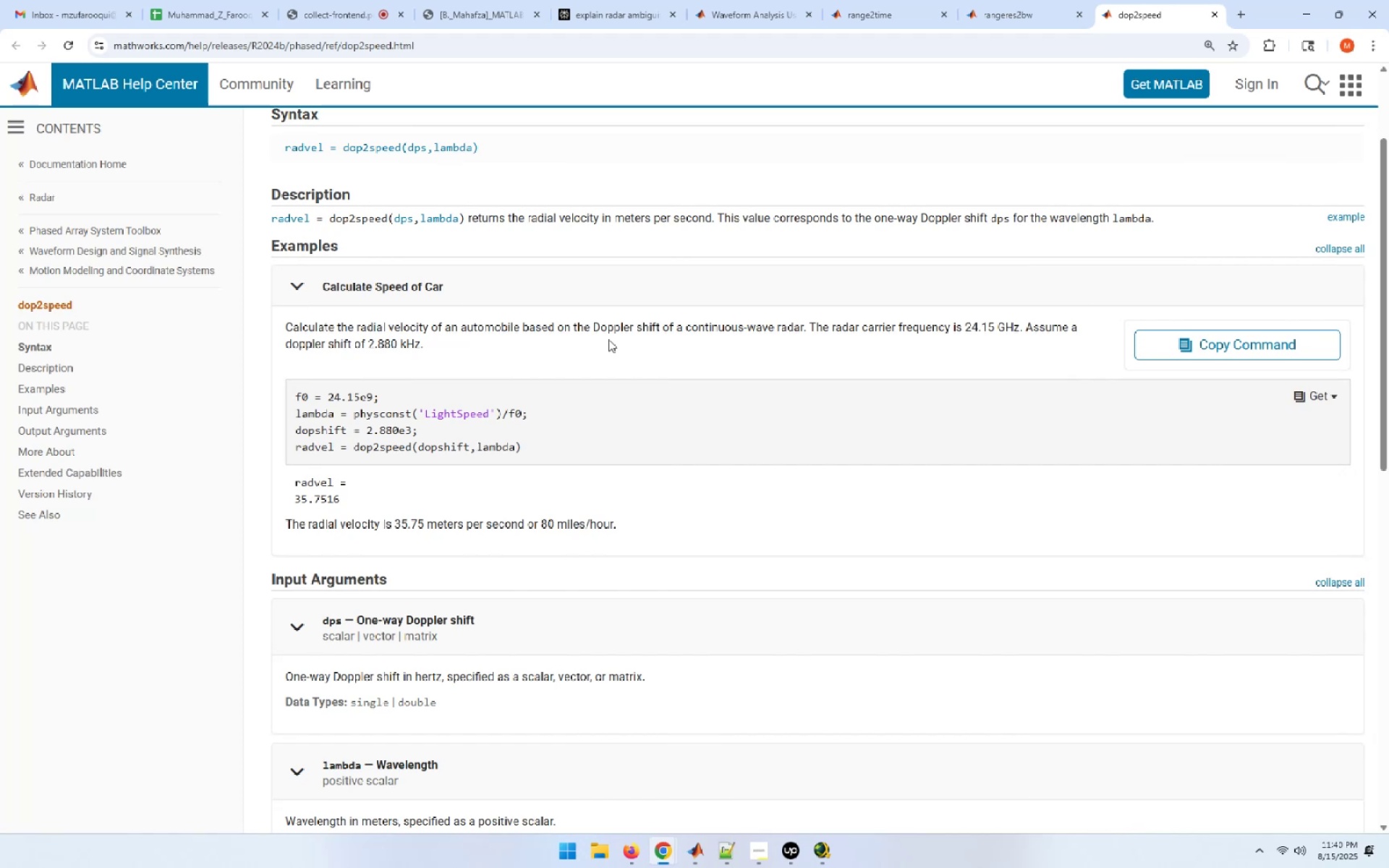 
left_click([808, 0])
 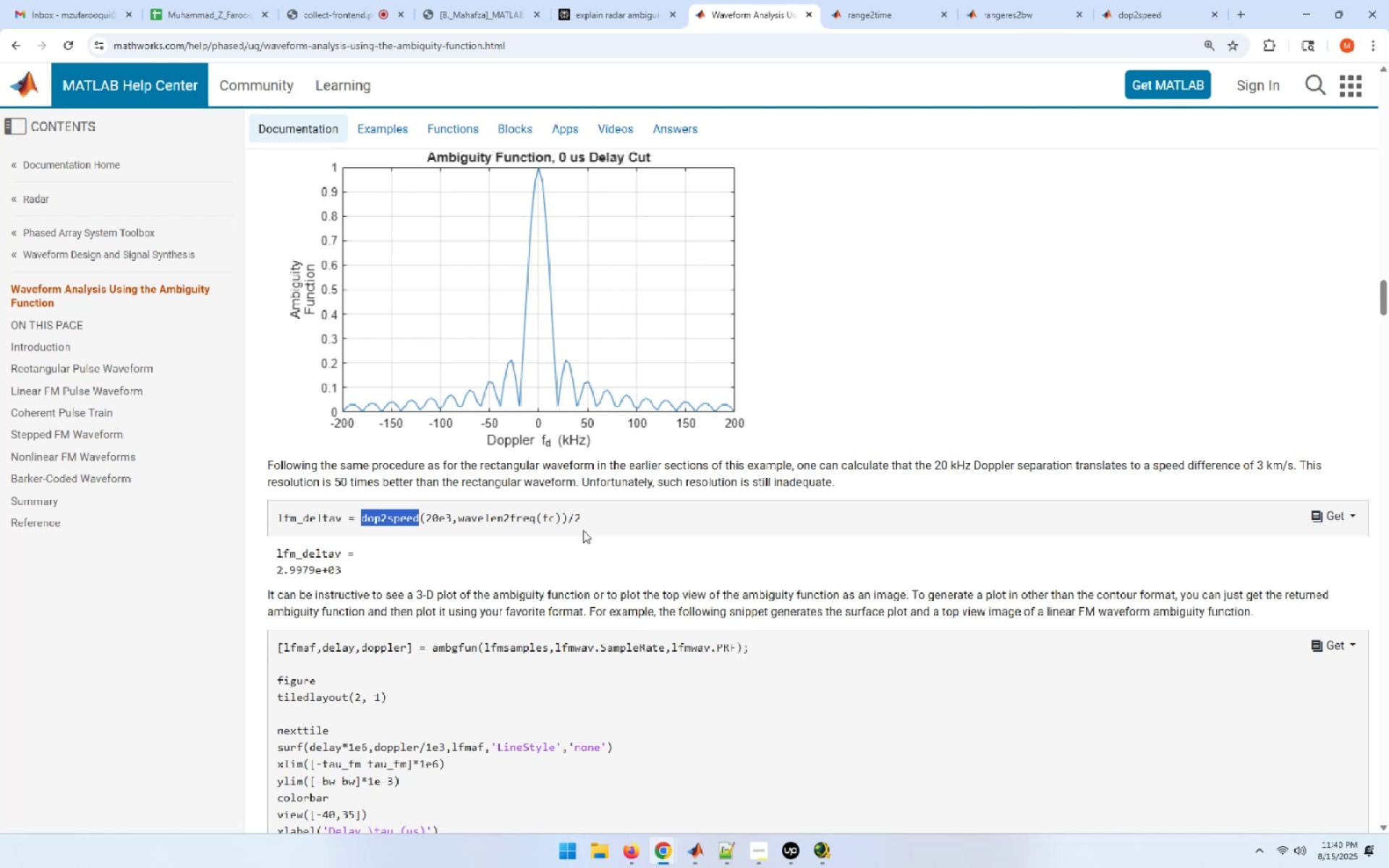 
scroll: coordinate [583, 530], scroll_direction: down, amount: 8.0
 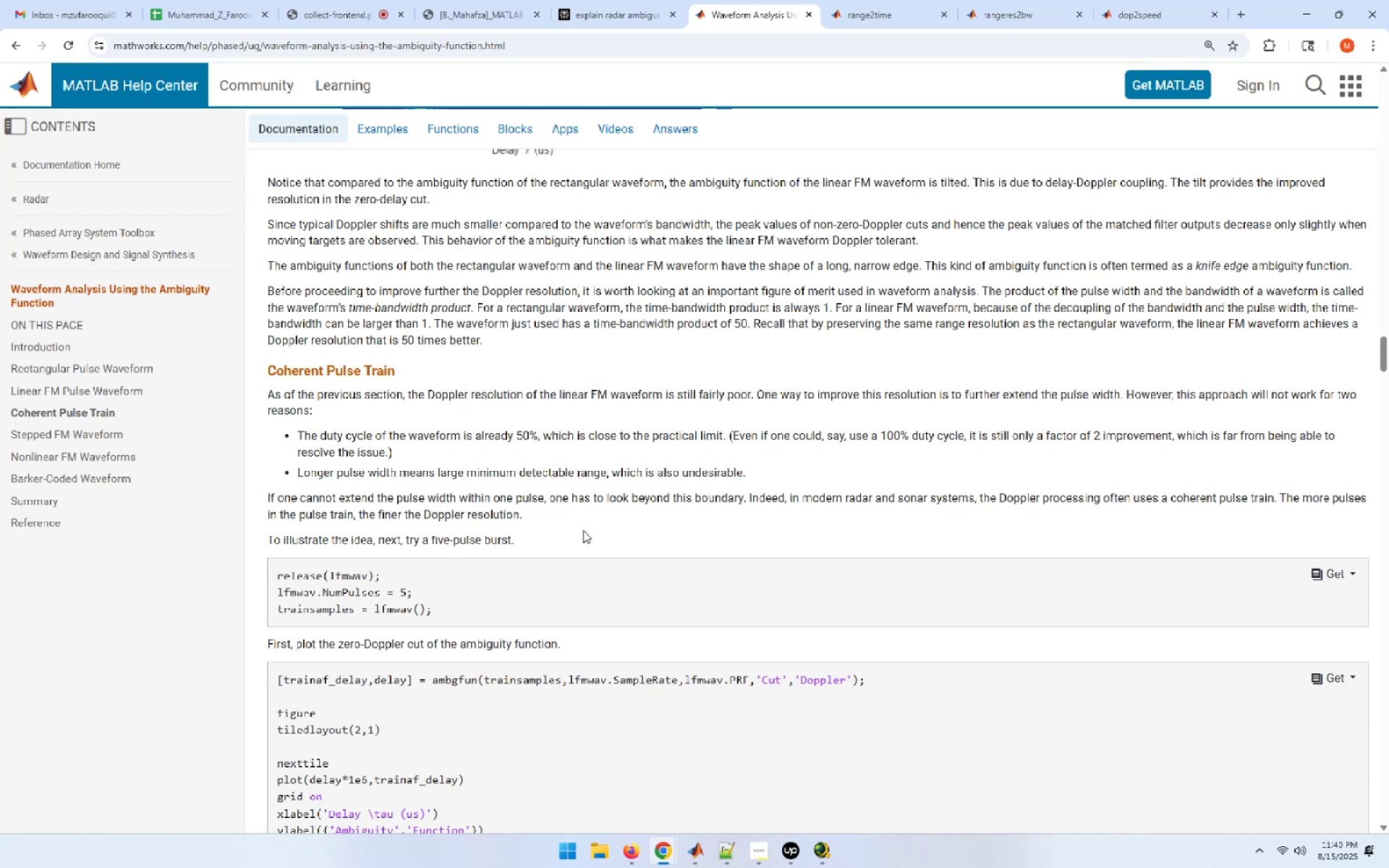 
wait(24.18)
 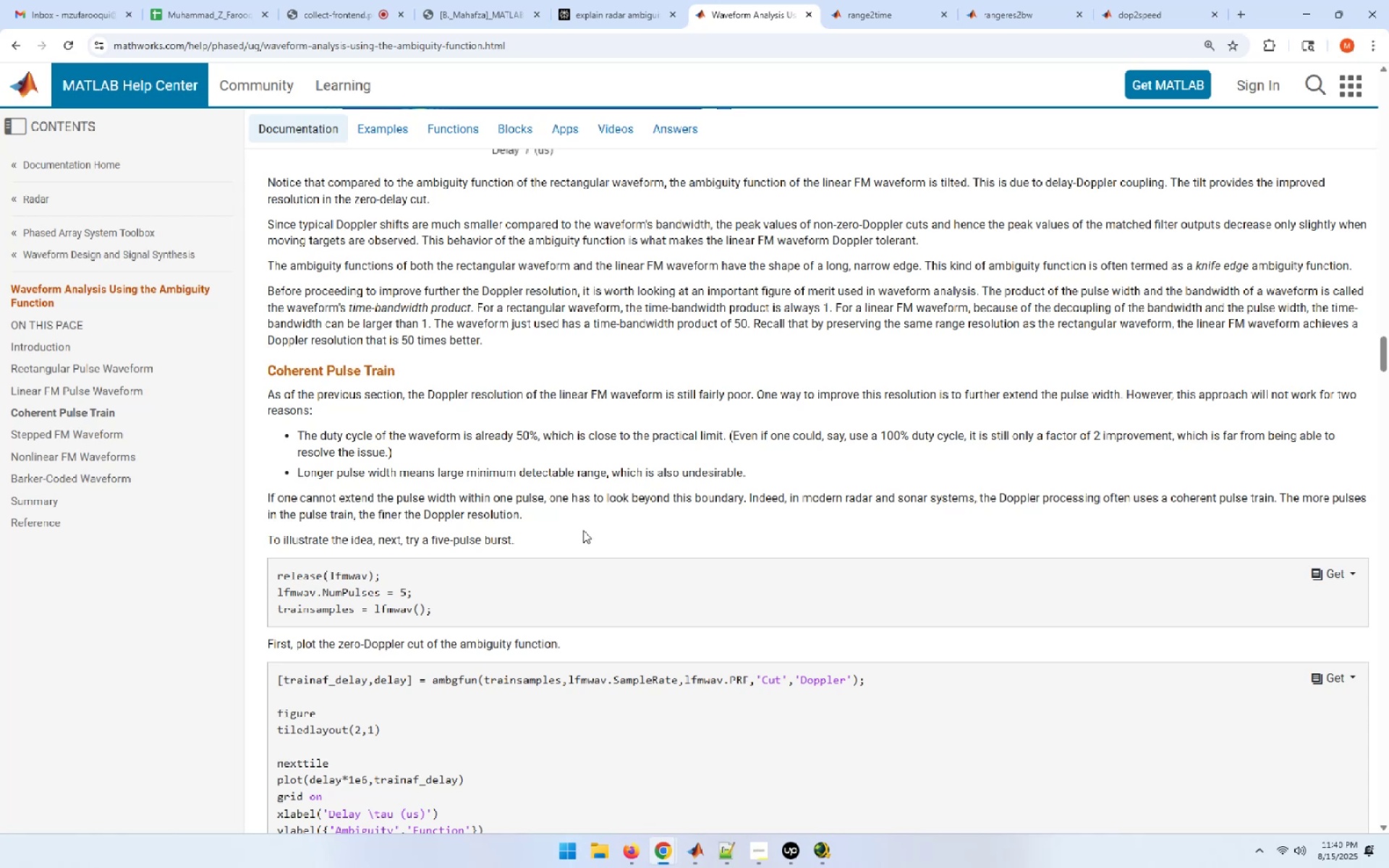 
scroll: coordinate [582, 530], scroll_direction: down, amount: 5.0
 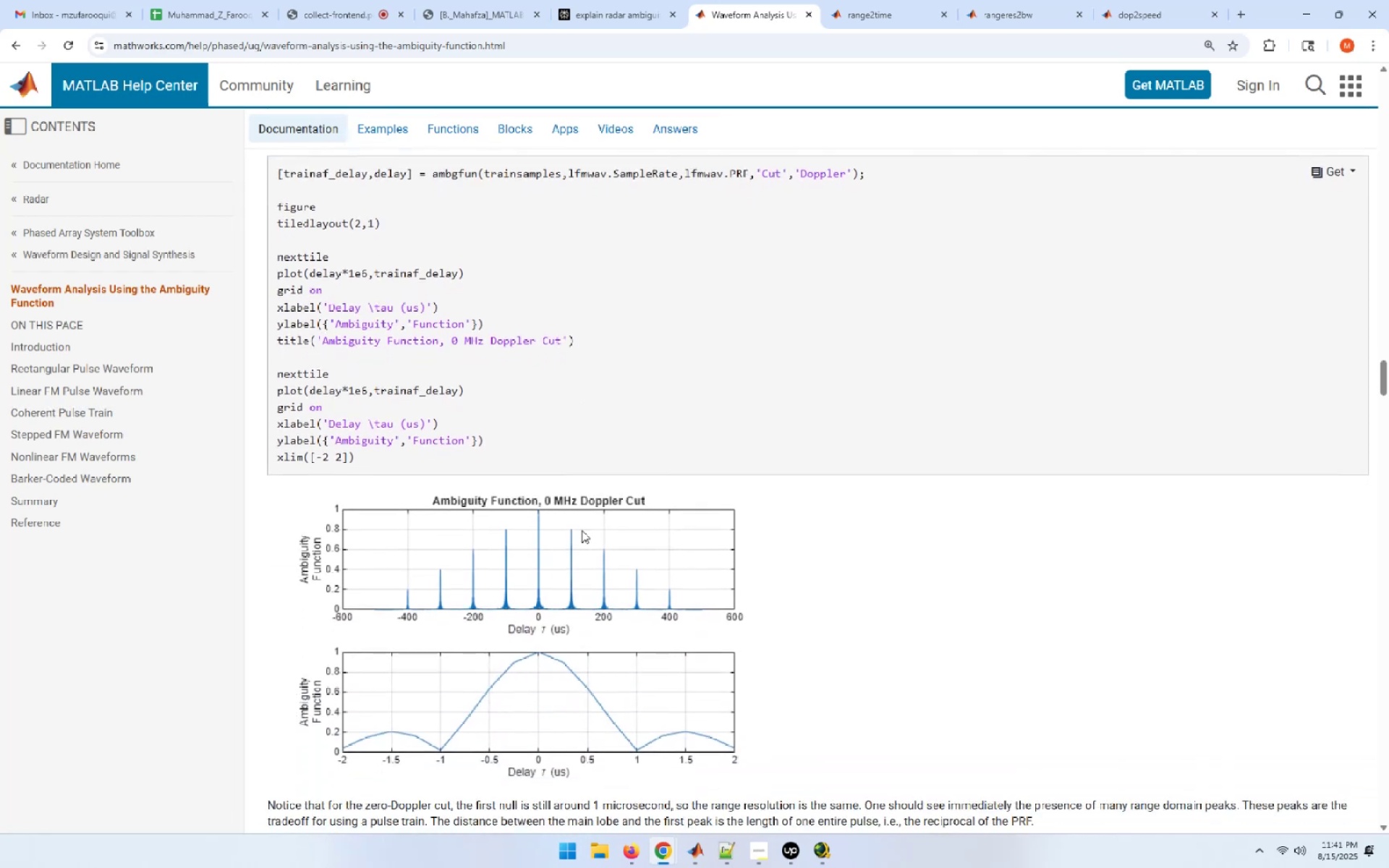 
scroll: coordinate [581, 530], scroll_direction: down, amount: 9.0
 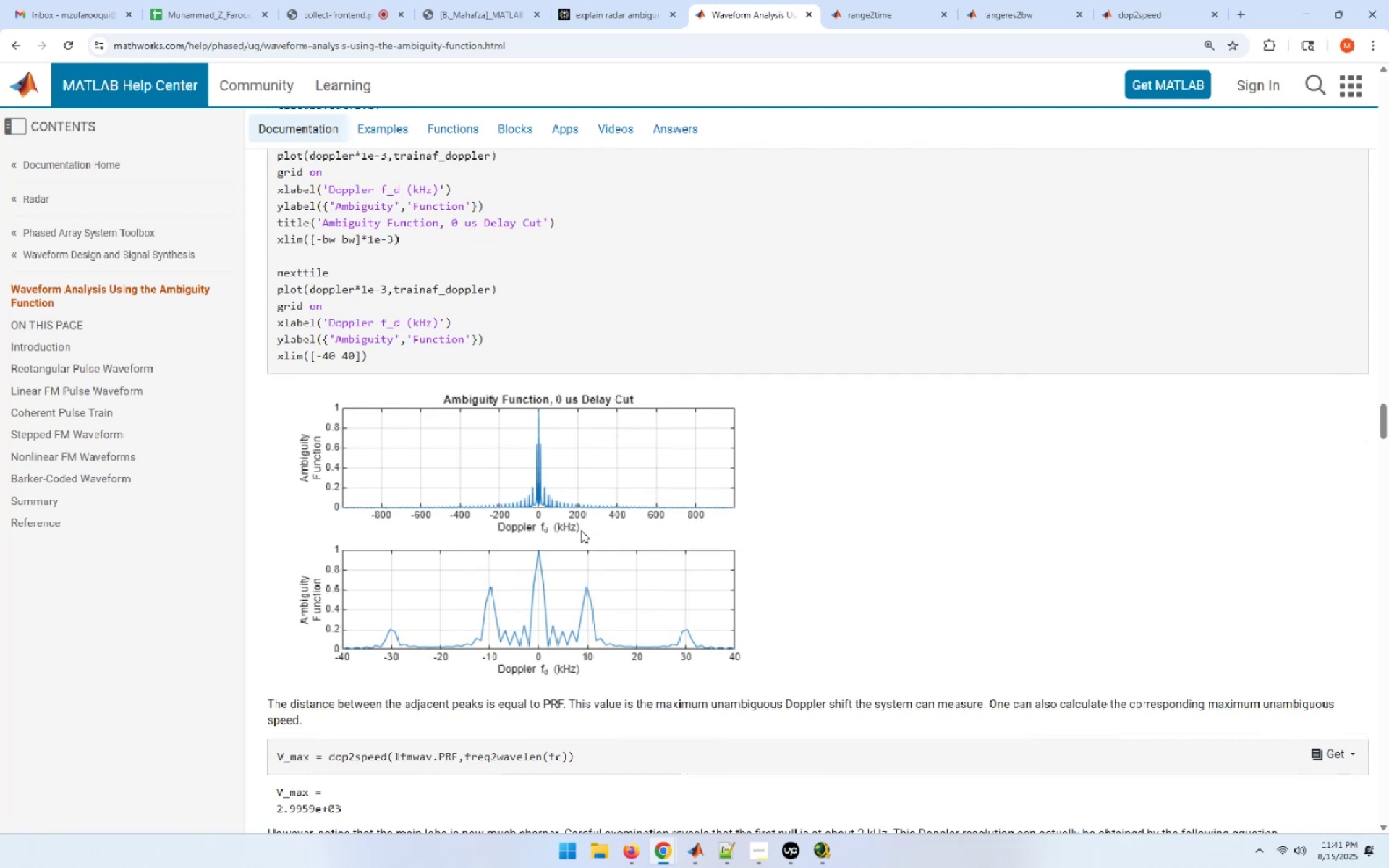 
wait(9.42)
 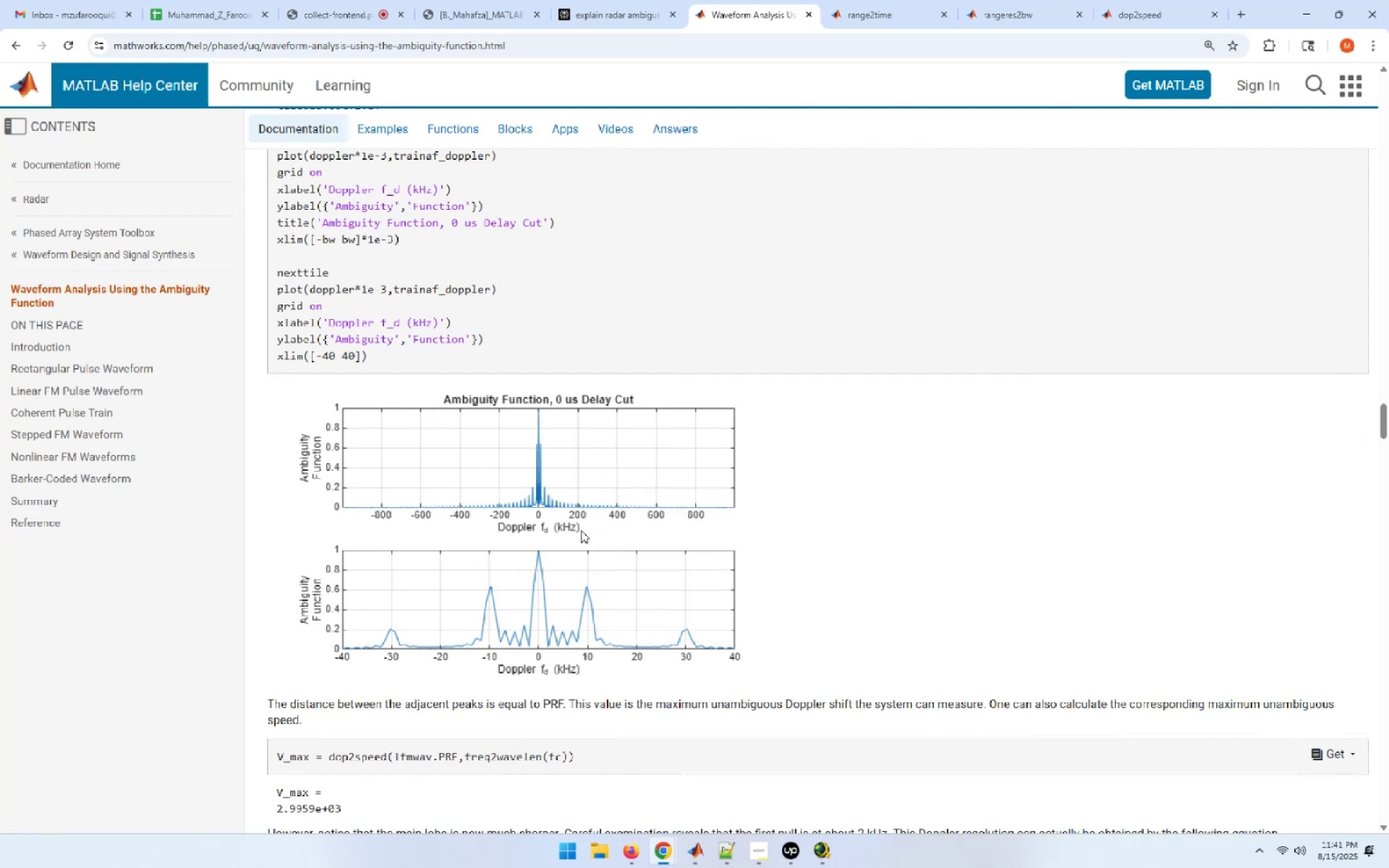 
scroll: coordinate [581, 530], scroll_direction: down, amount: 3.0
 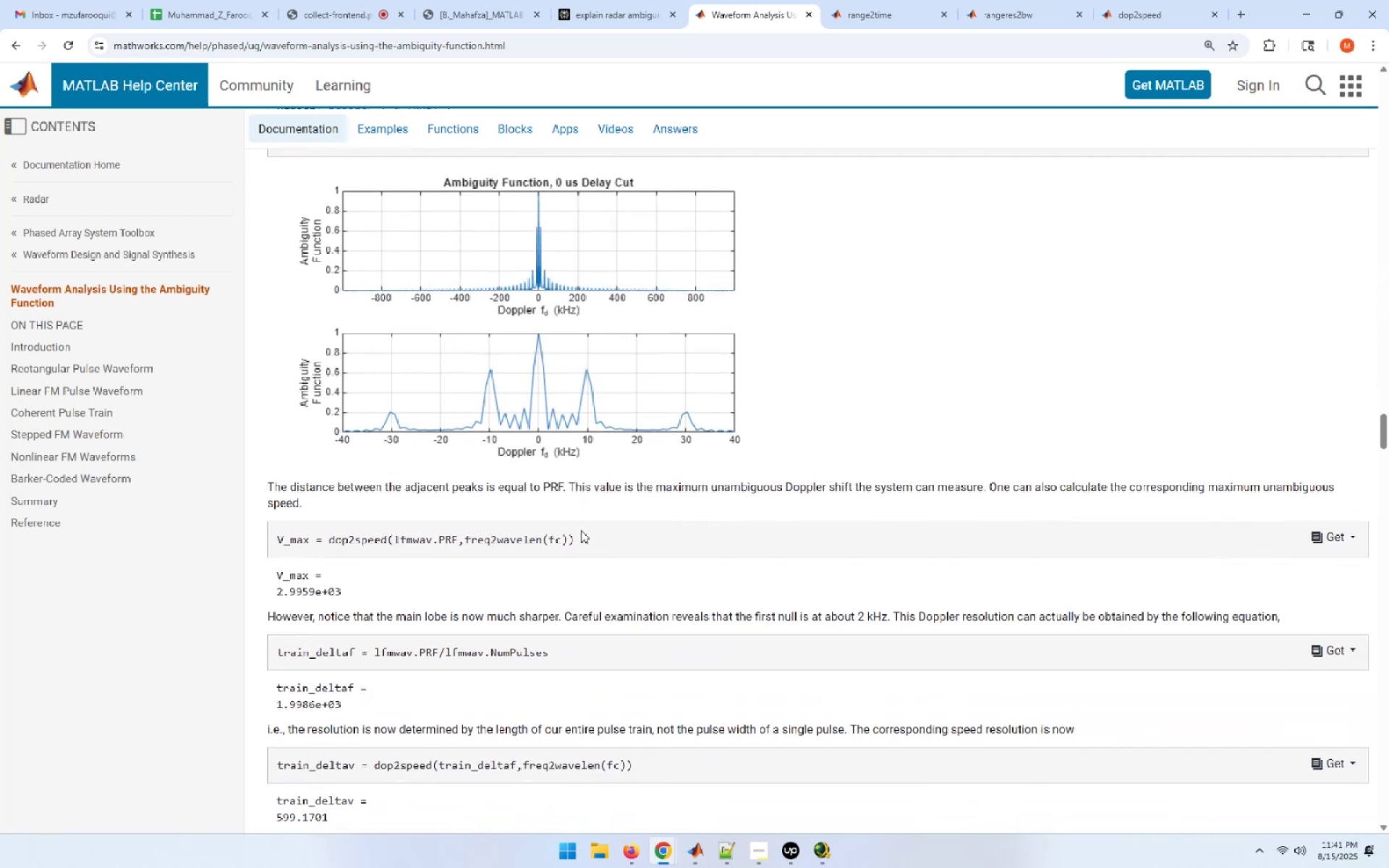 